 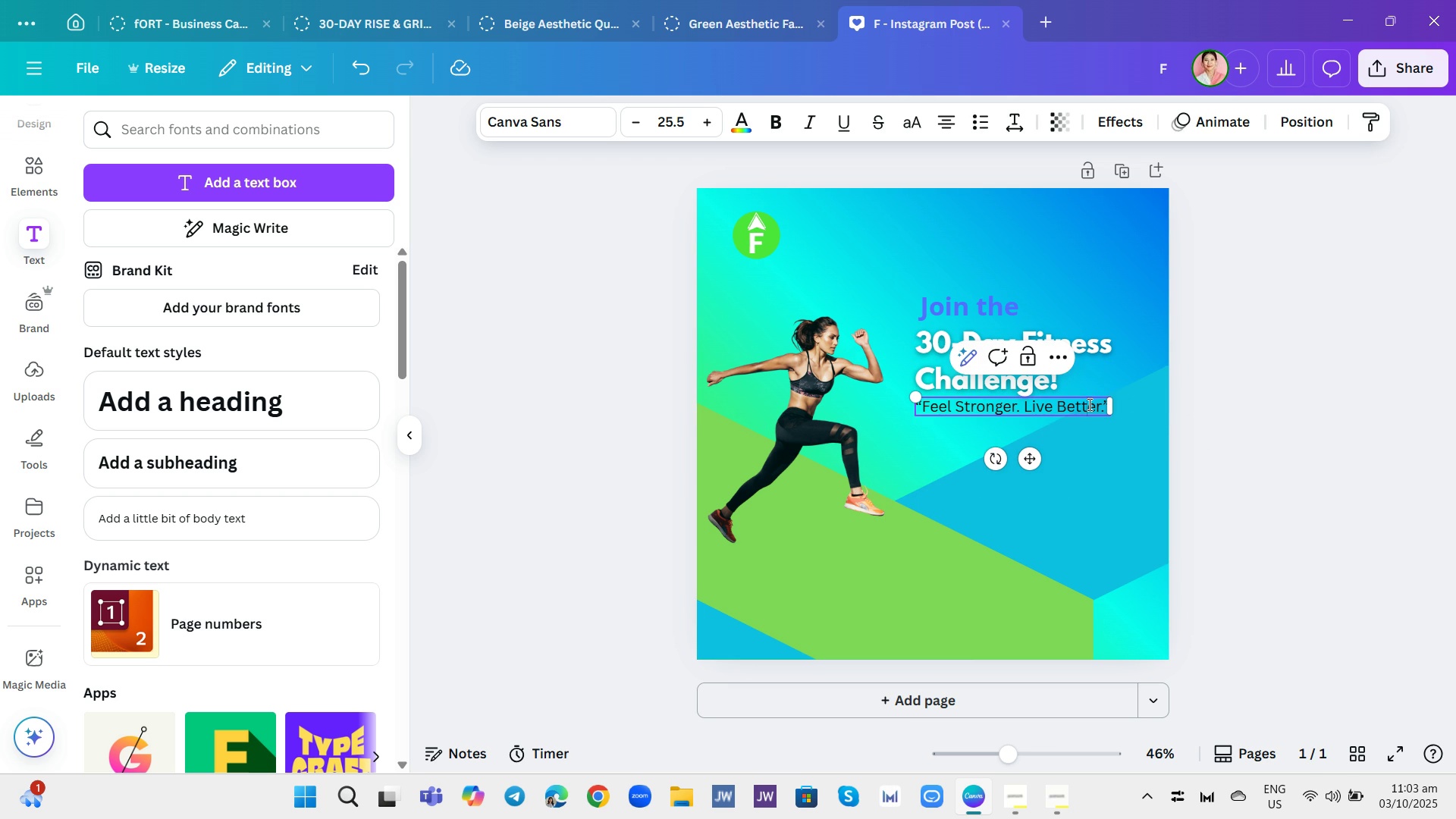 
double_click([1088, 404])
 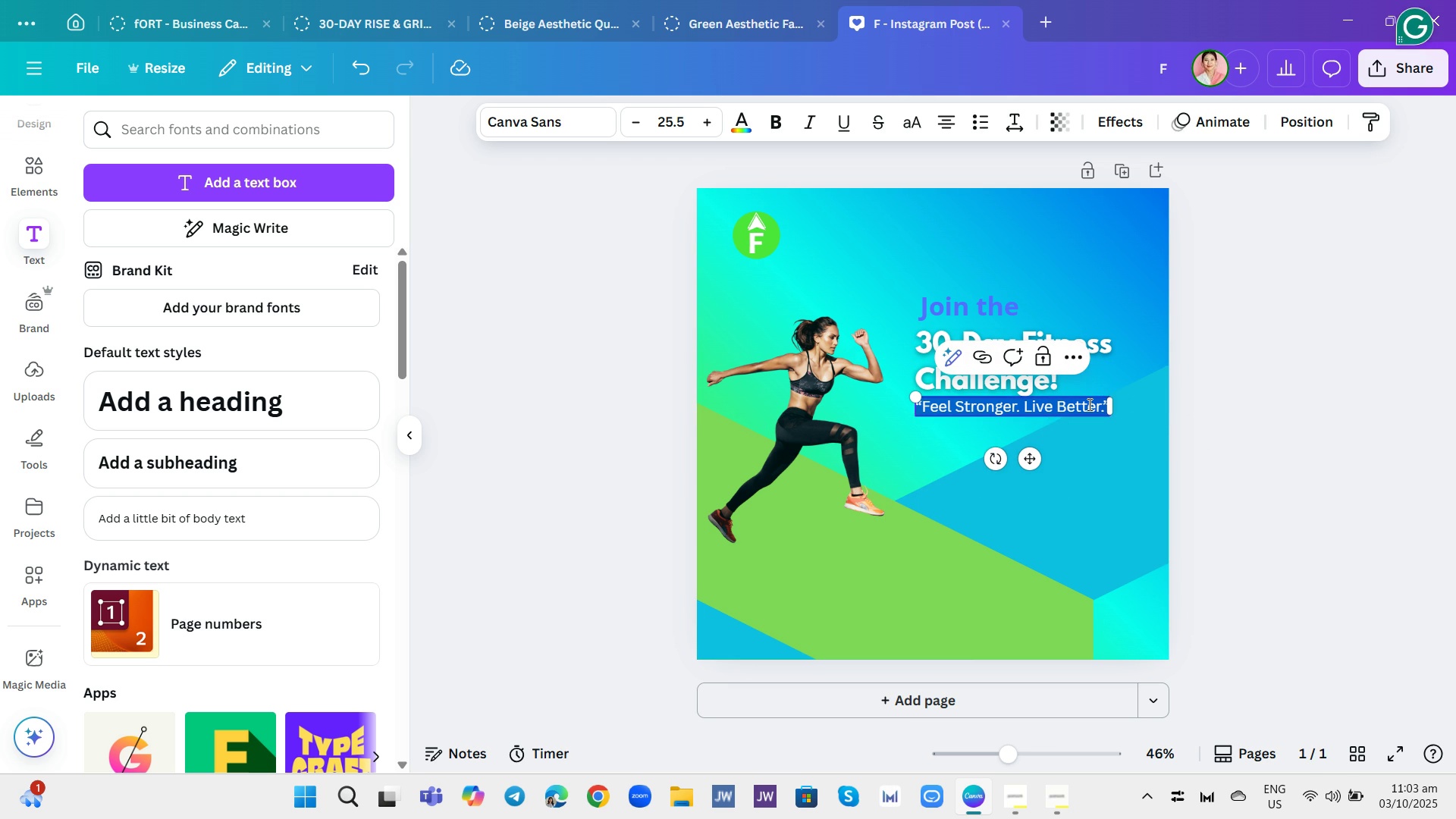 
triple_click([1088, 404])
 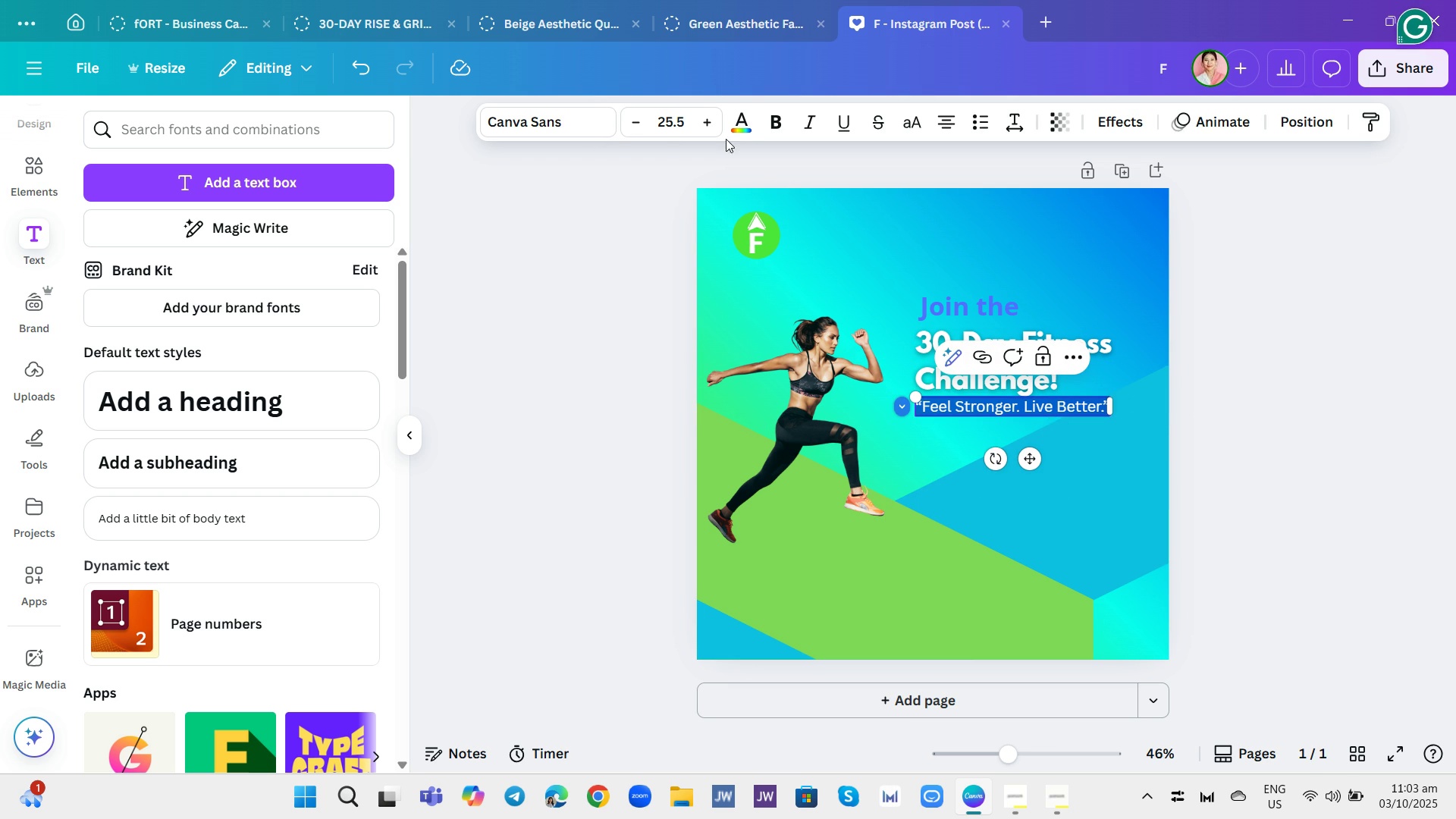 
left_click([743, 125])
 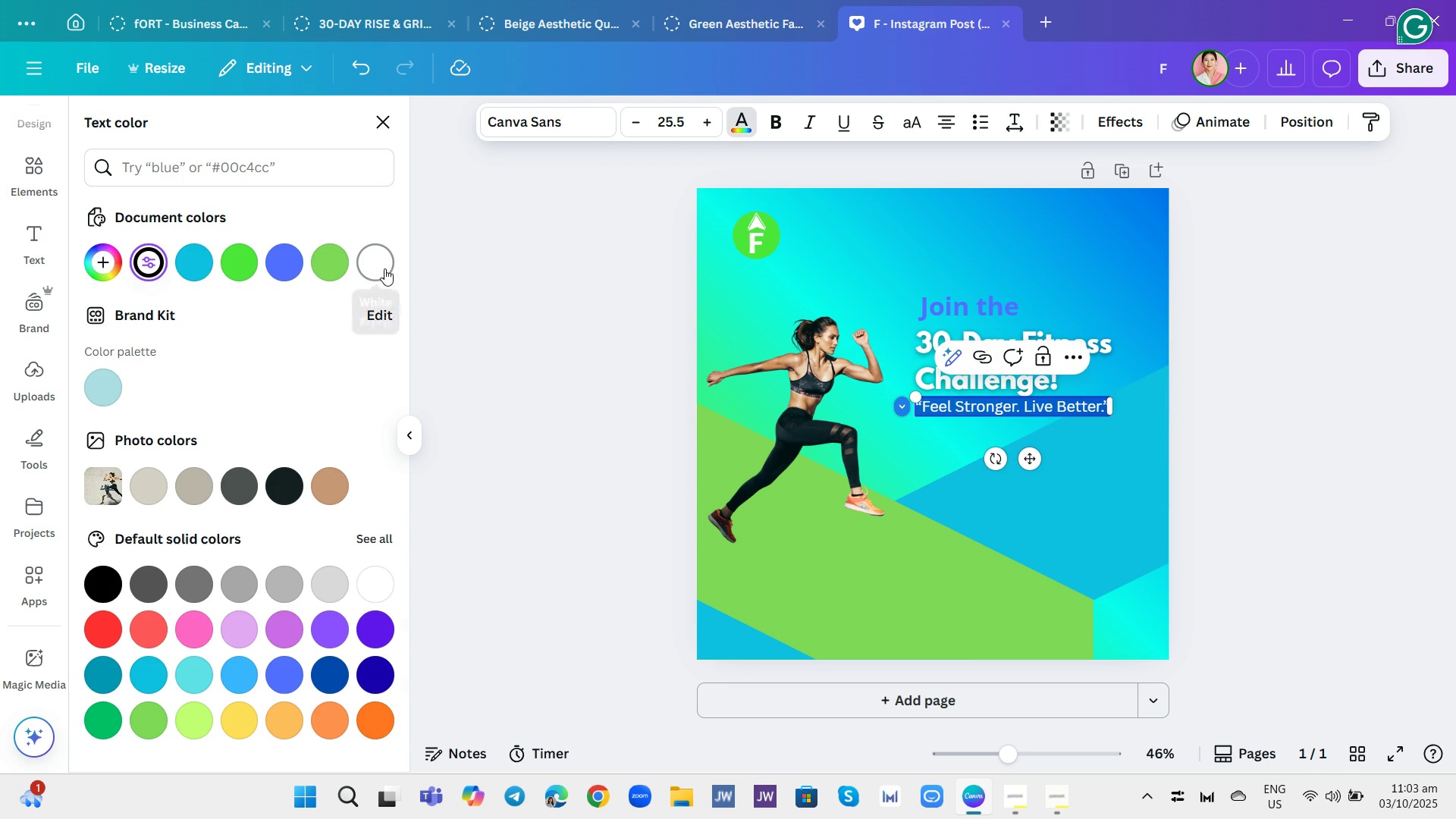 
left_click([384, 268])
 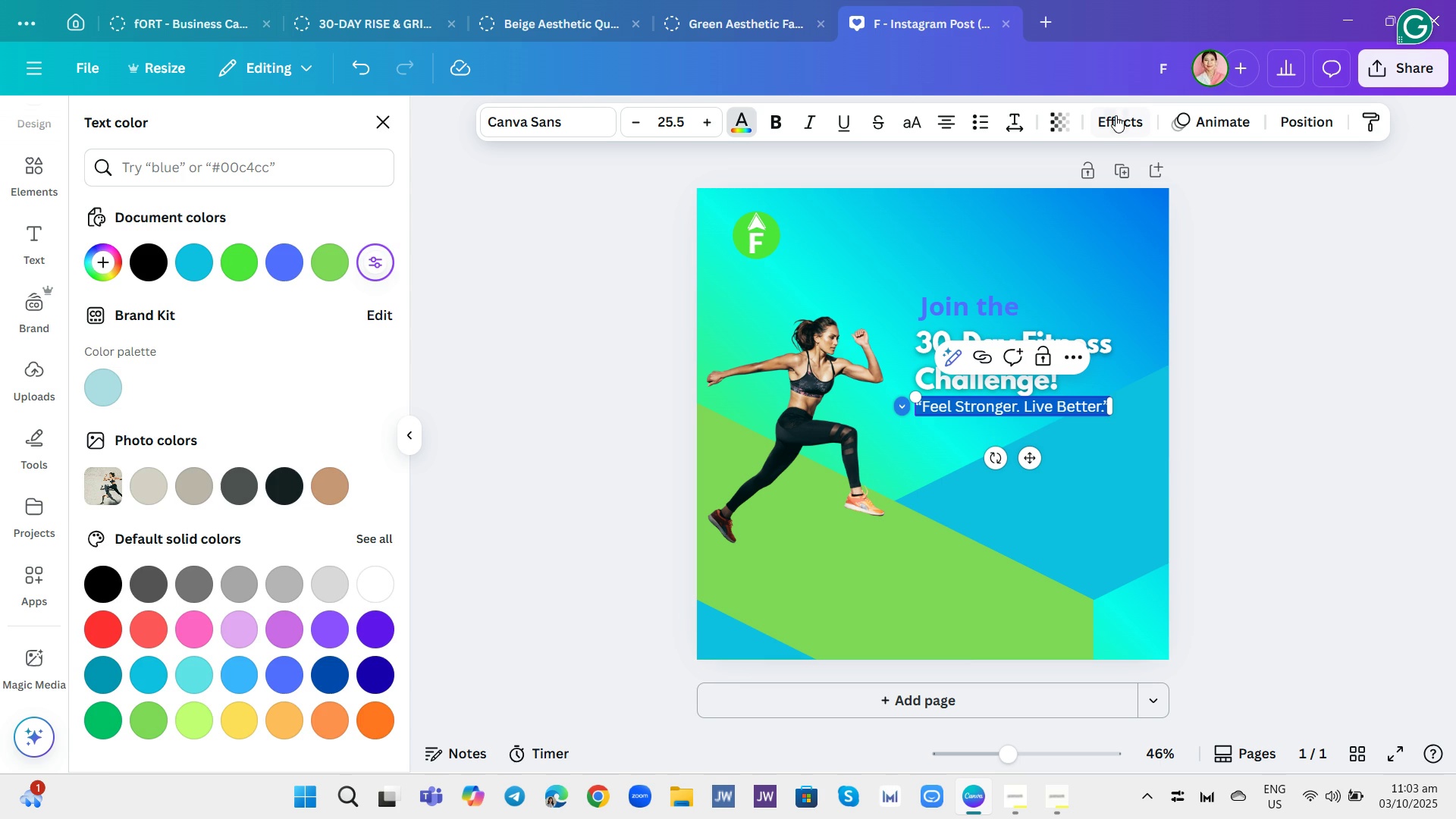 
left_click([1116, 124])
 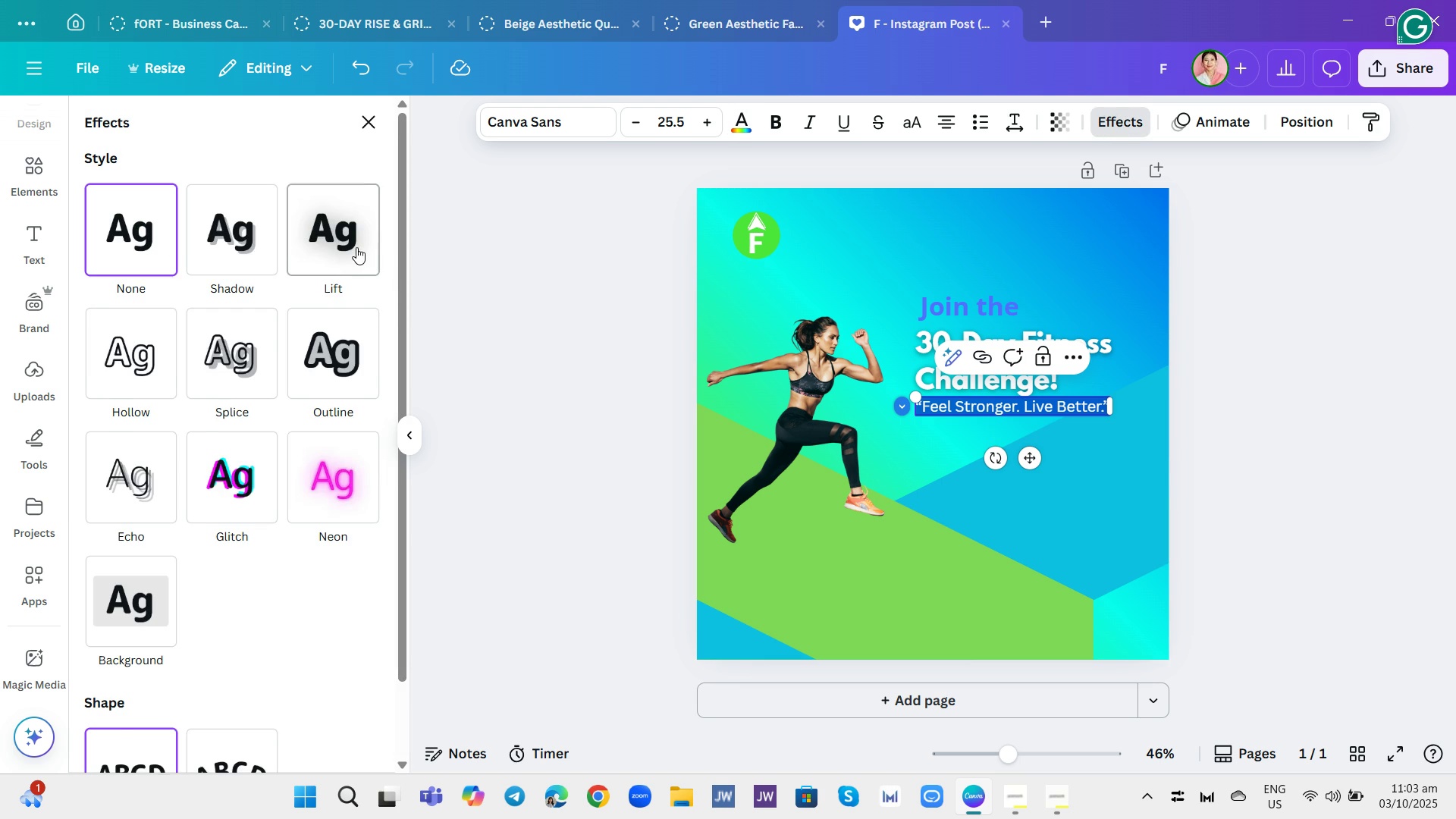 
left_click([353, 245])